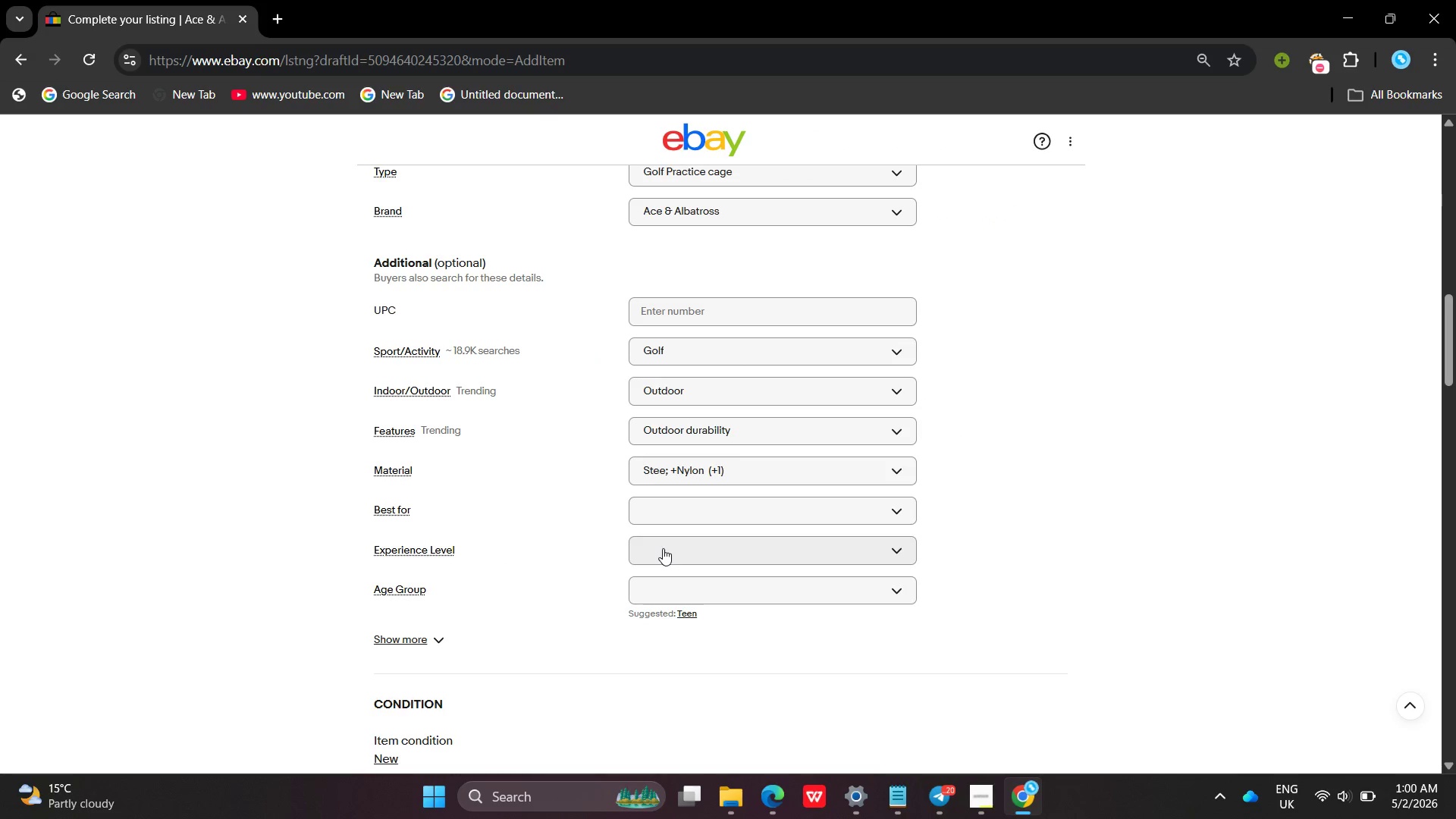 
left_click([663, 548])
 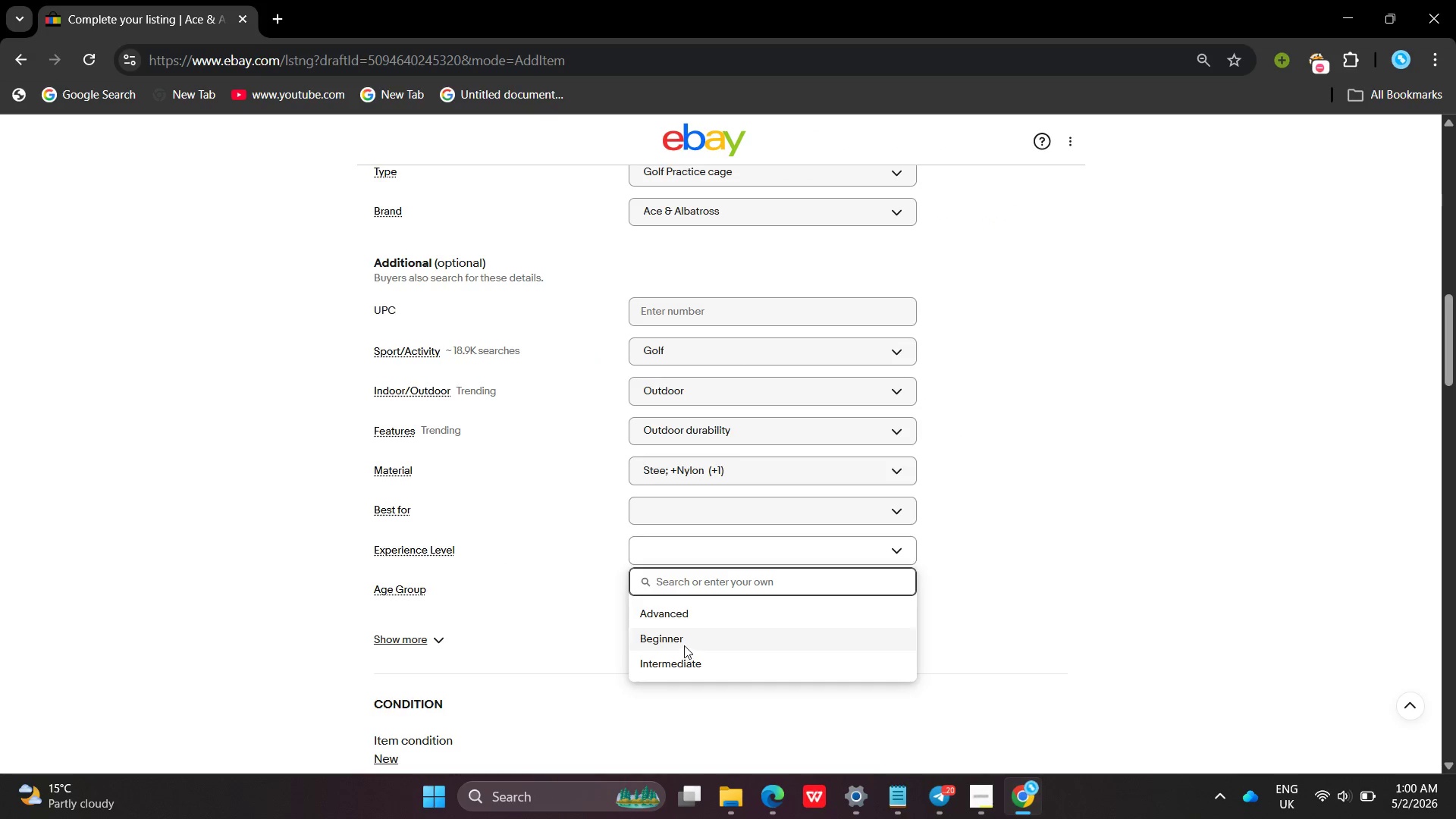 
left_click([684, 645])
 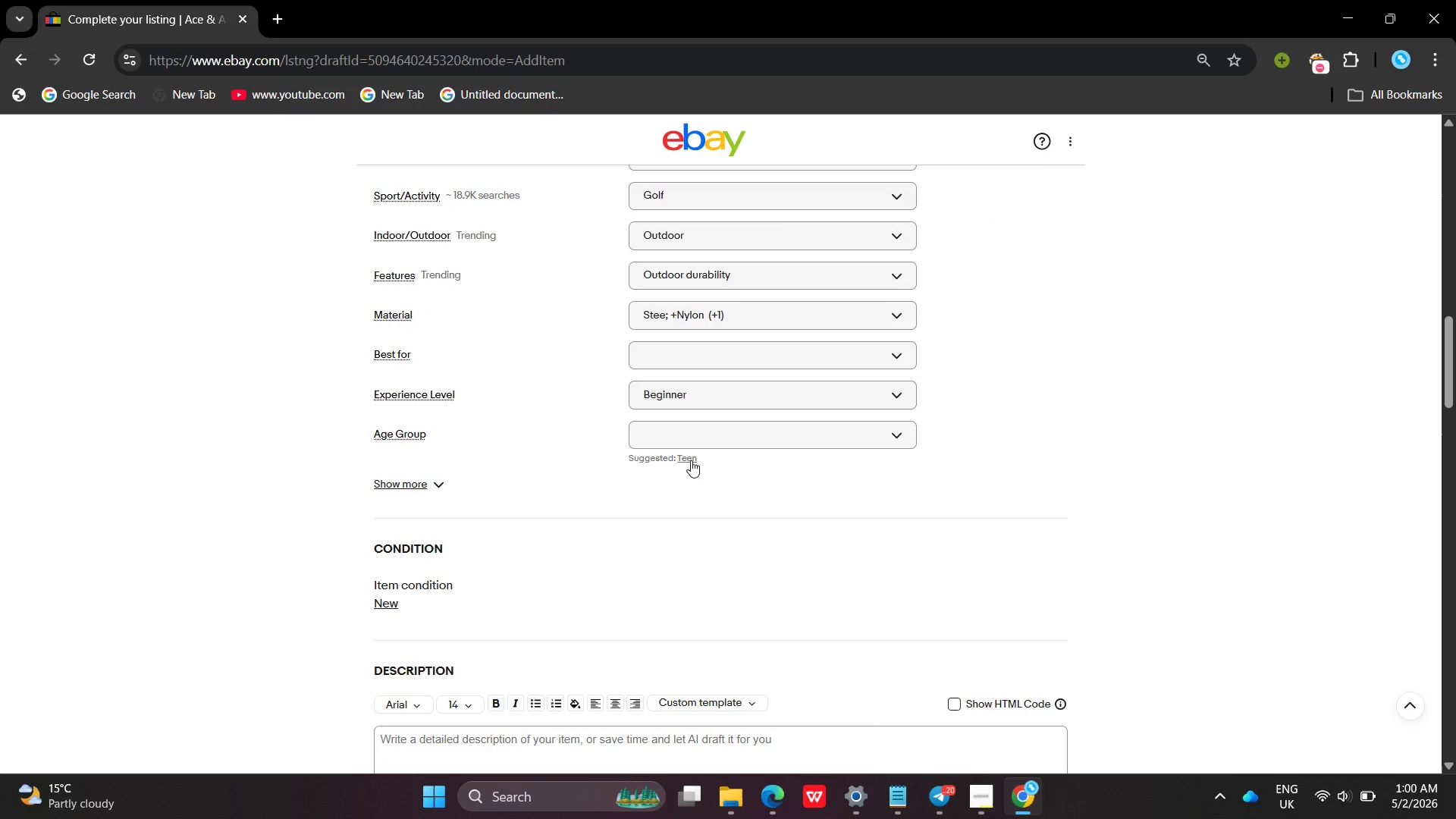 
left_click([691, 460])
 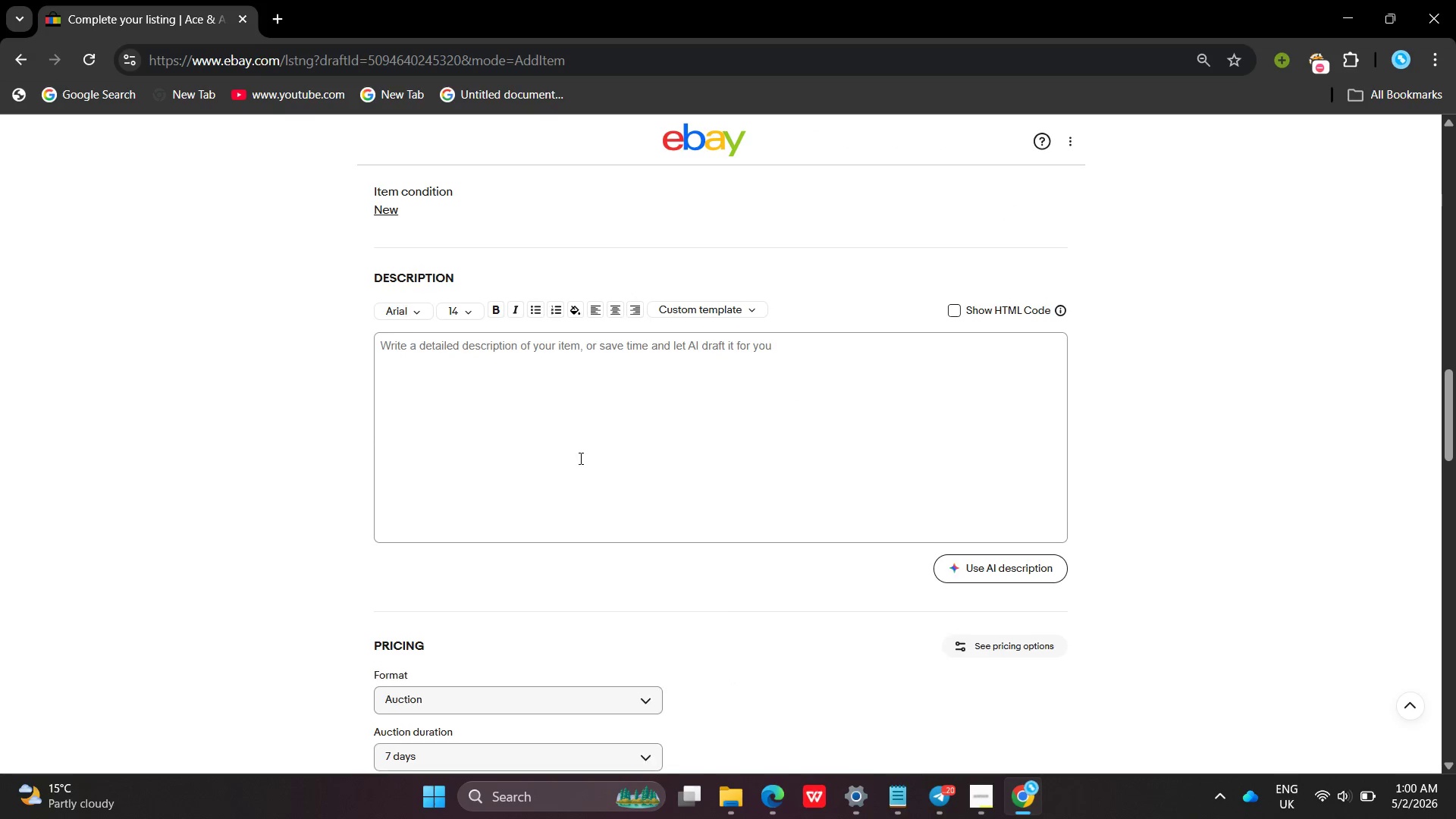 
left_click([579, 447])
 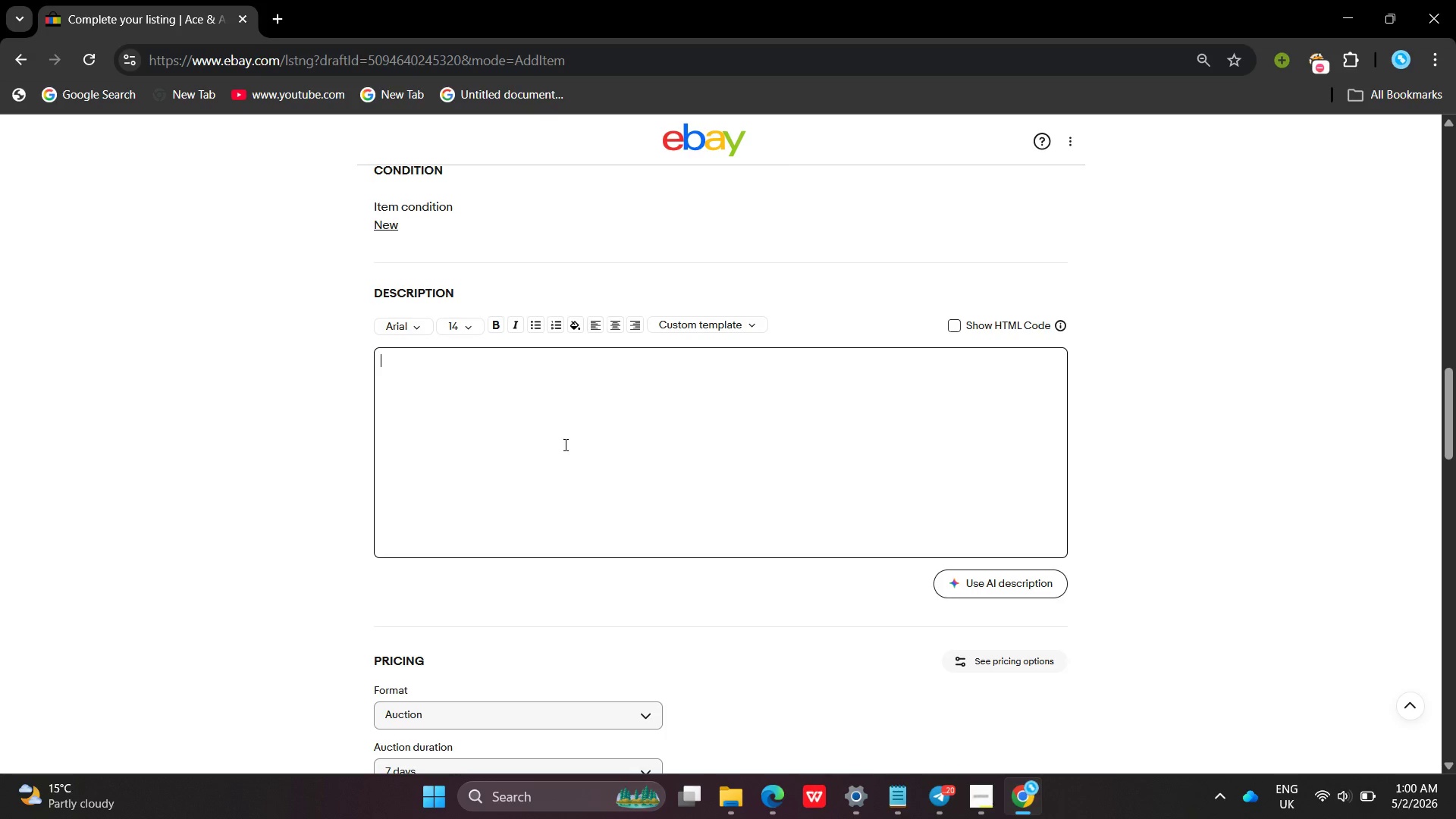 
type(Full Sized golf pratice cage)
key(Backspace)
key(Backspace)
key(Backspace)
key(Backspace)
key(Backspace)
key(Backspace)
key(Backspace)
key(Backspace)
key(Backspace)
type(ctice cage designe )
key(Backspace)
type(d for serios )
key(Backspace)
key(Backspace)
key(Backspace)
type(ous [VolumeUp][VolumeUp])
 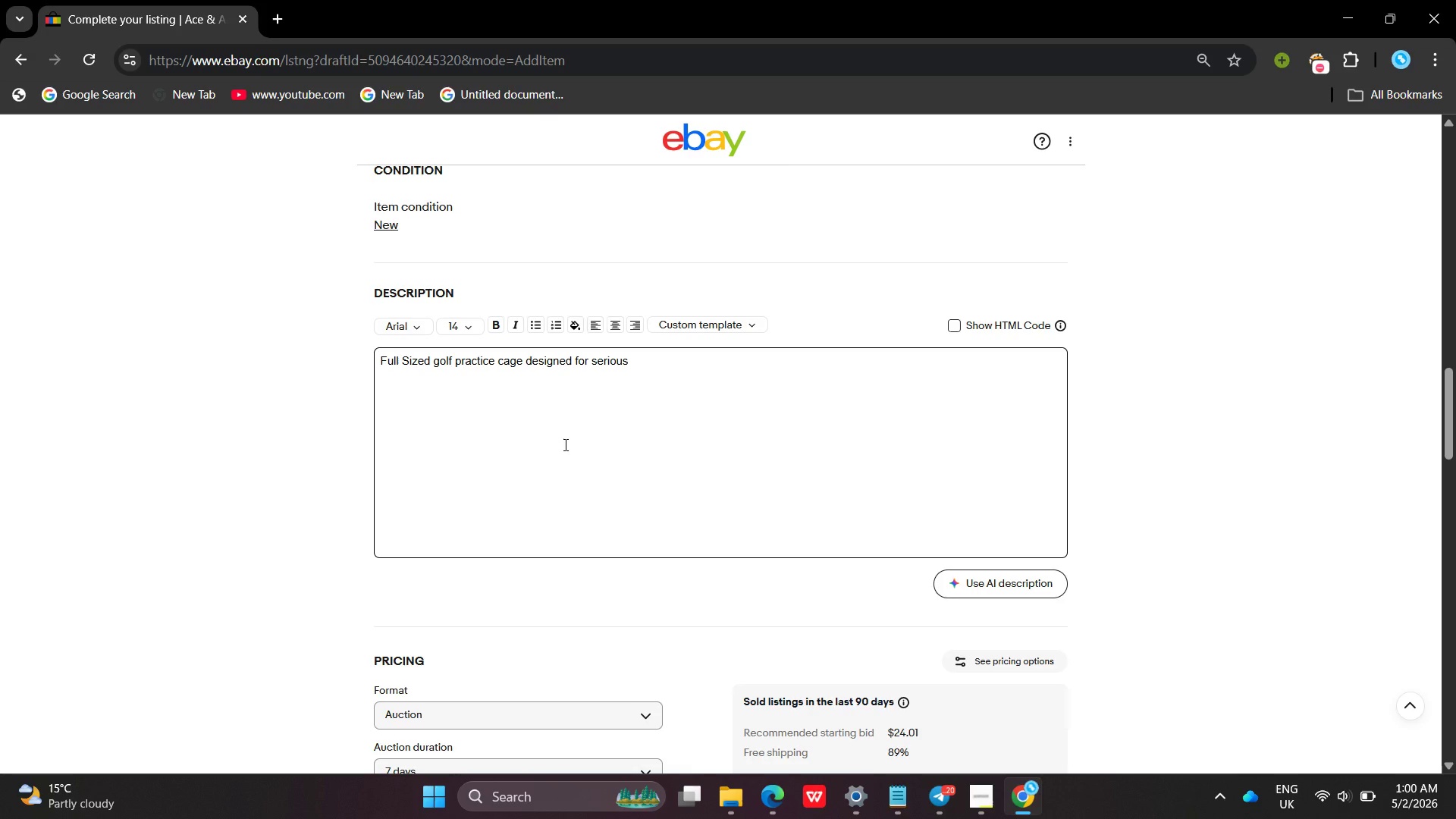 
wait(12.42)
 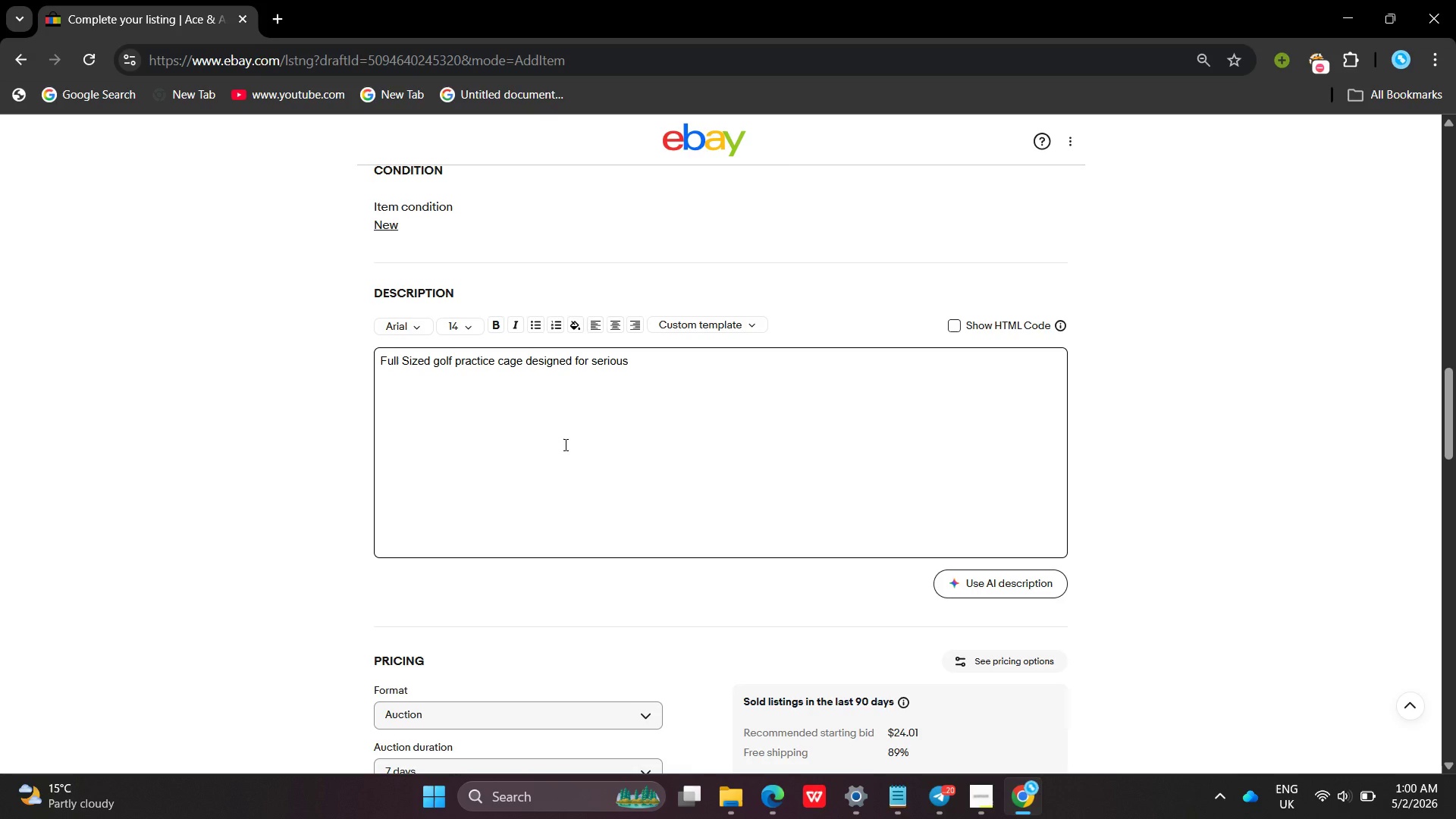 
key(VolumeDown)
 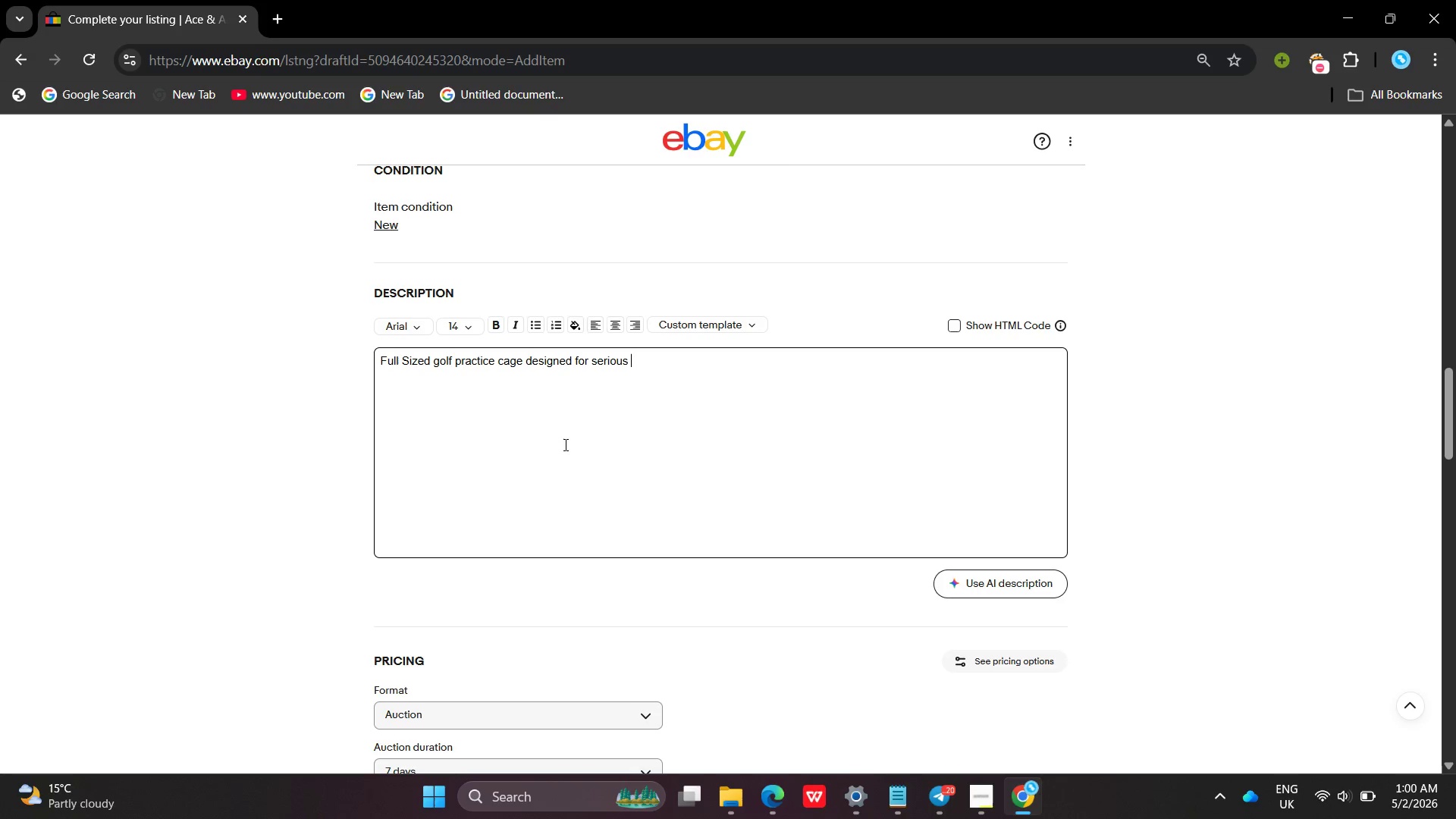 
key(VolumeUp)
 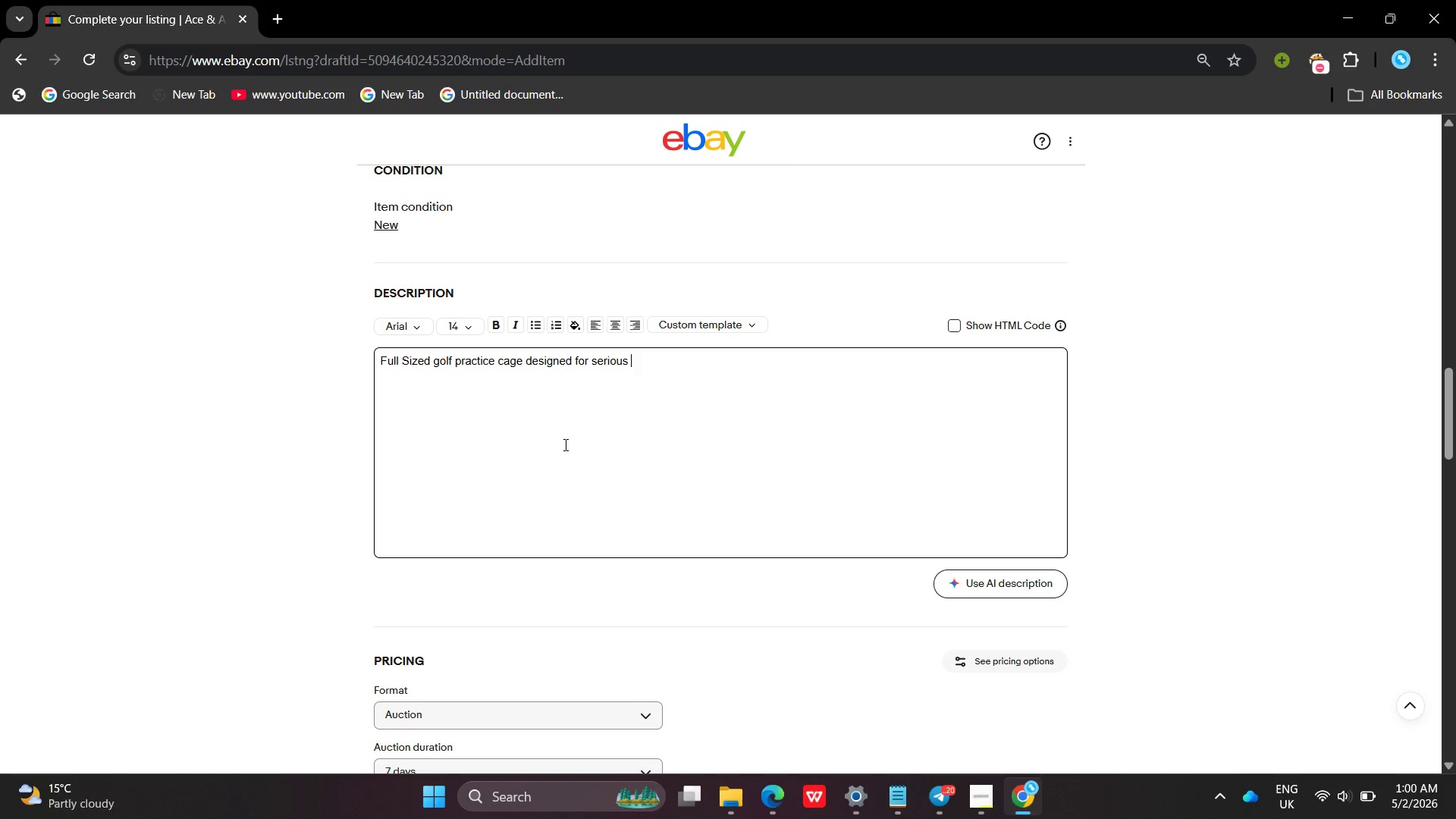 
wait(8.09)
 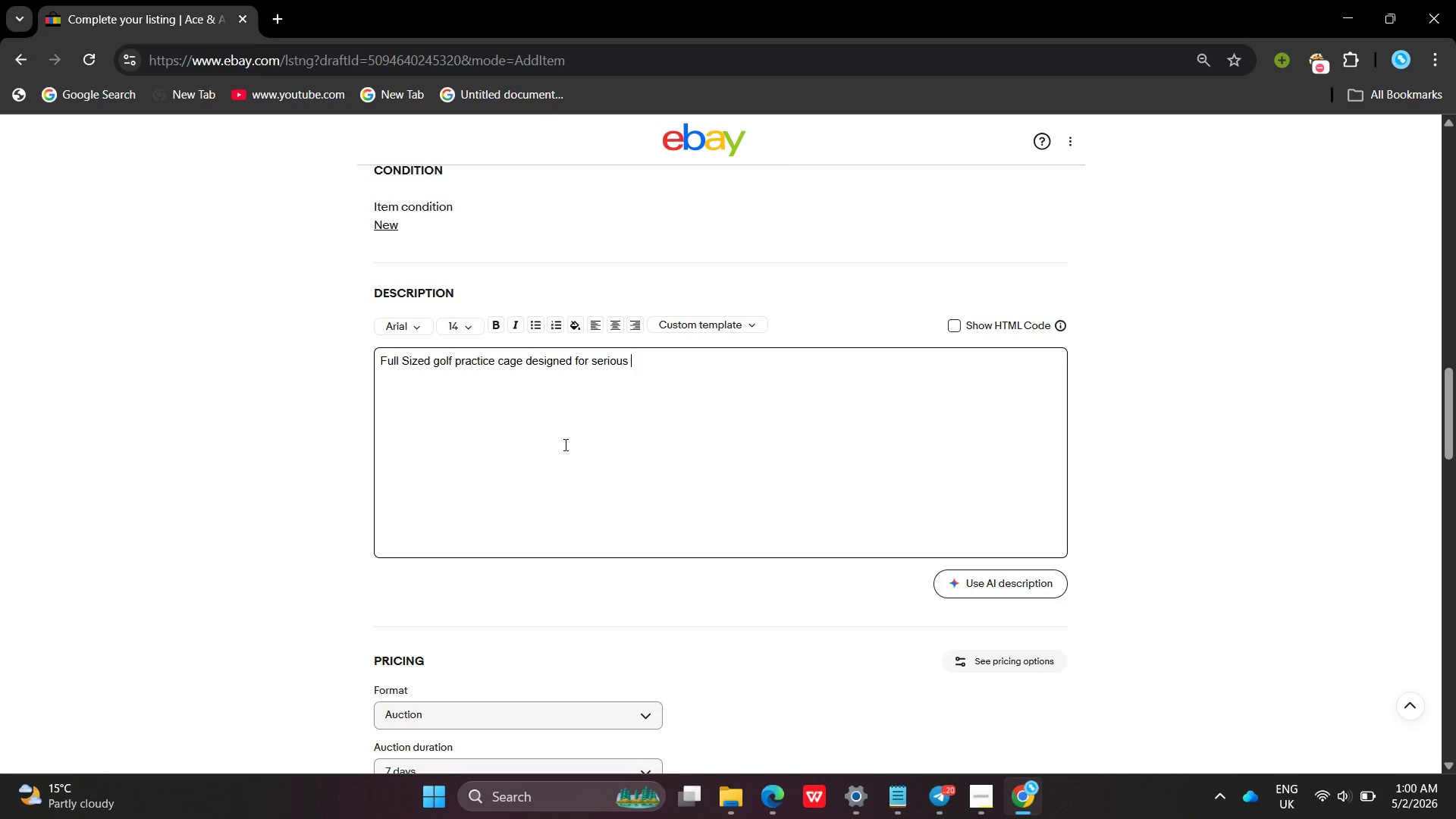 
type(backyard driving rage traii )
key(Backspace)
key(Backspace)
type(ning .)
 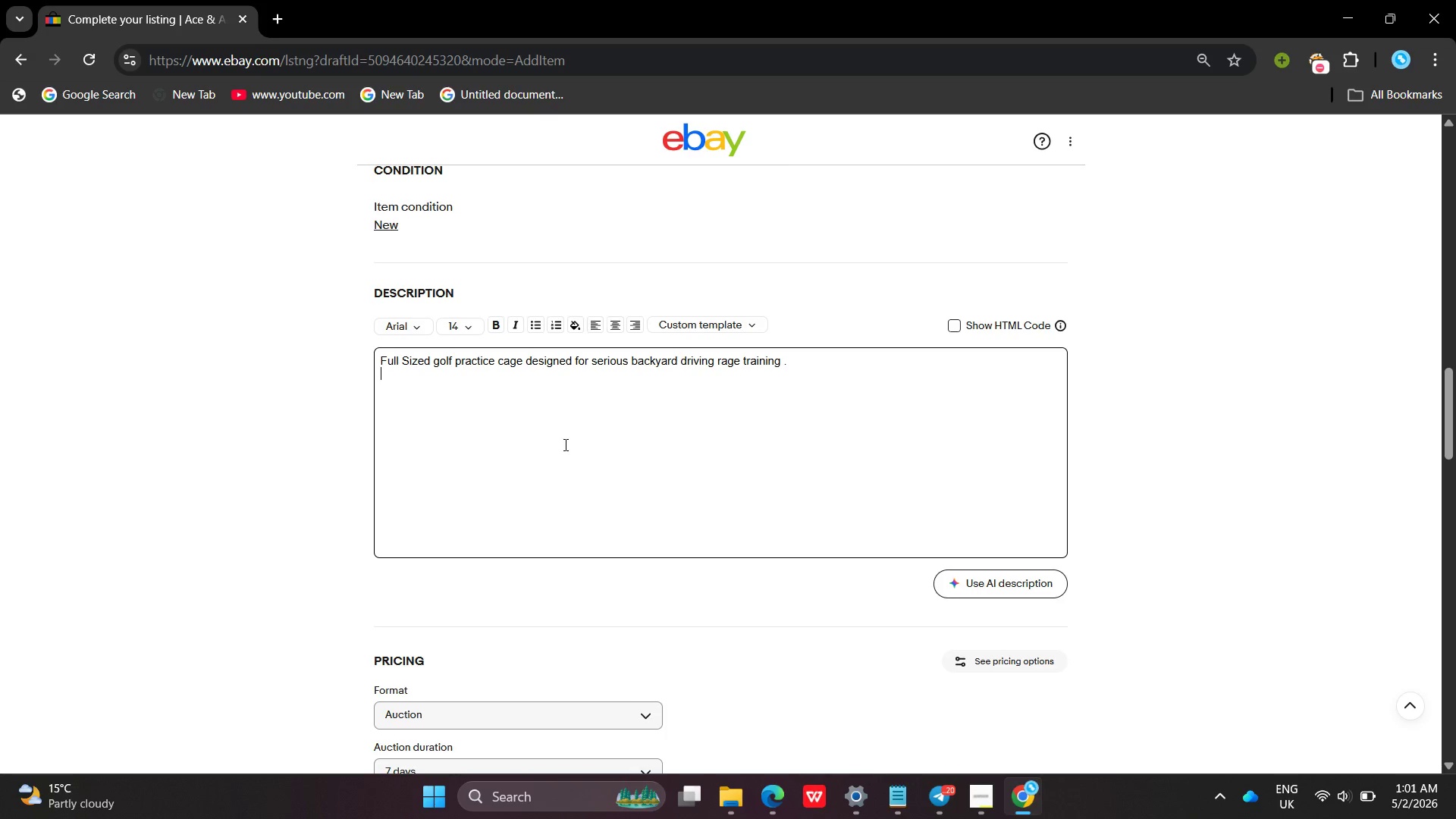 
key(Enter)
 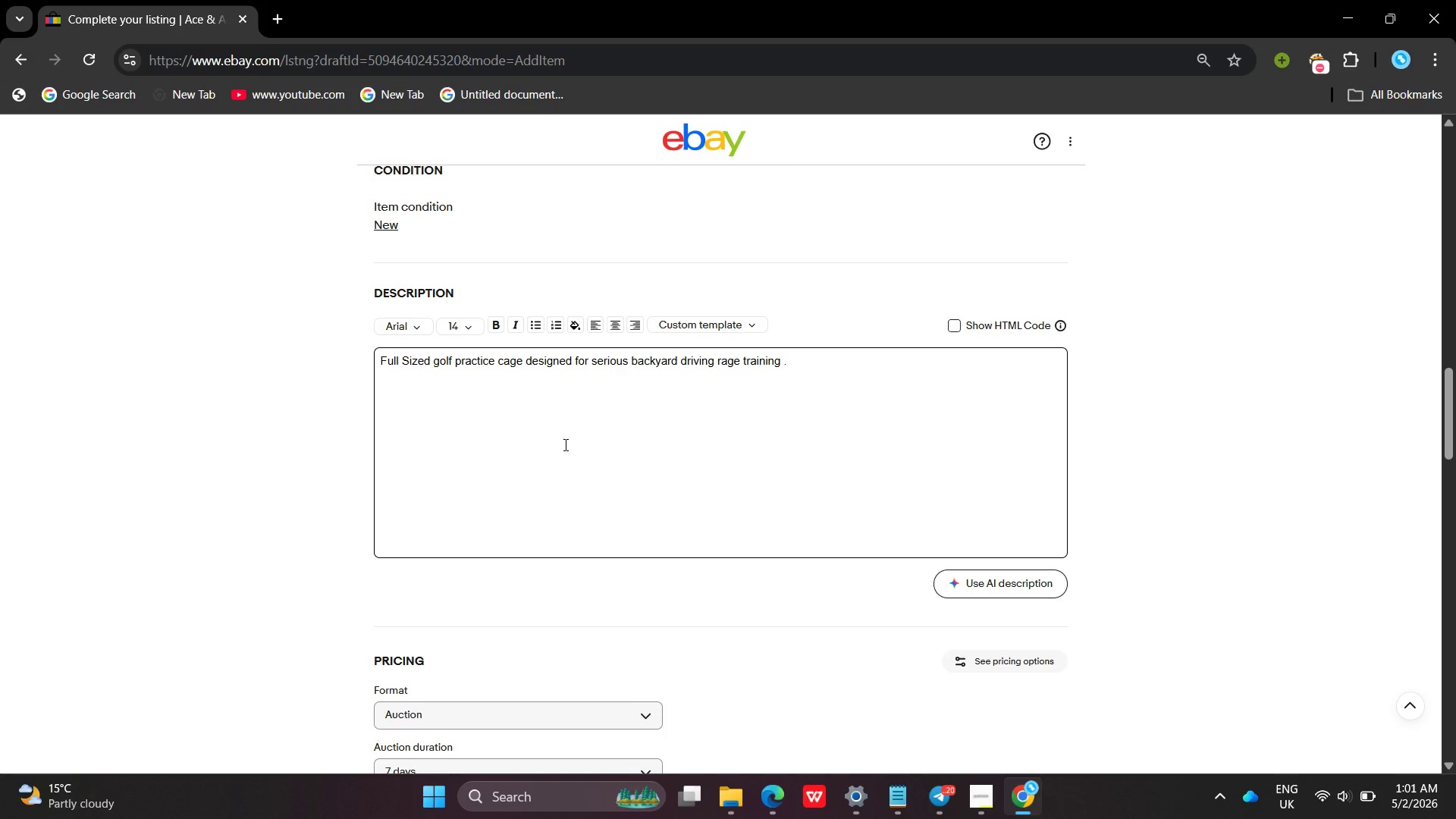 
type(  What`s in the box )
 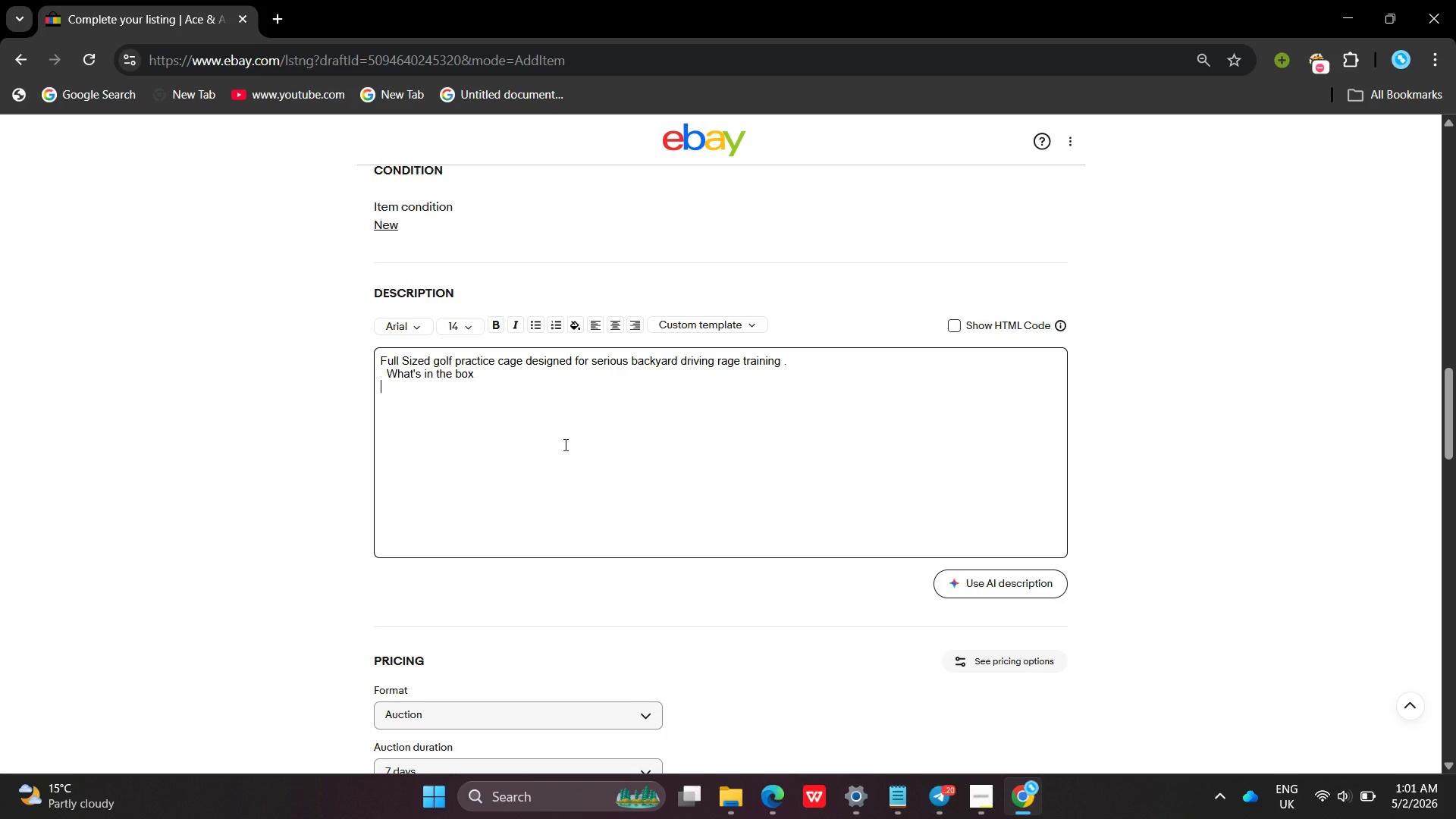 
 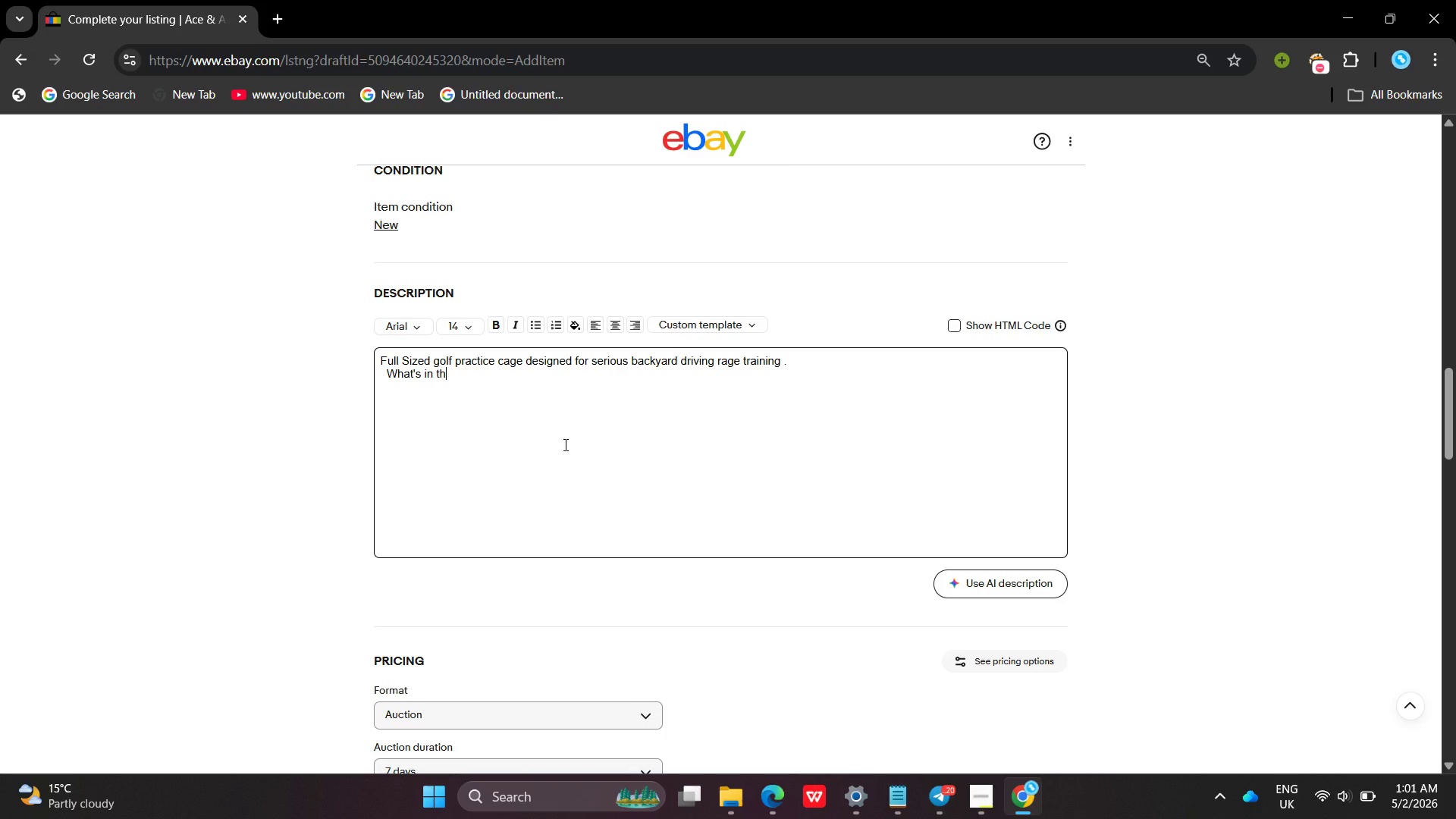 
key(Enter)
 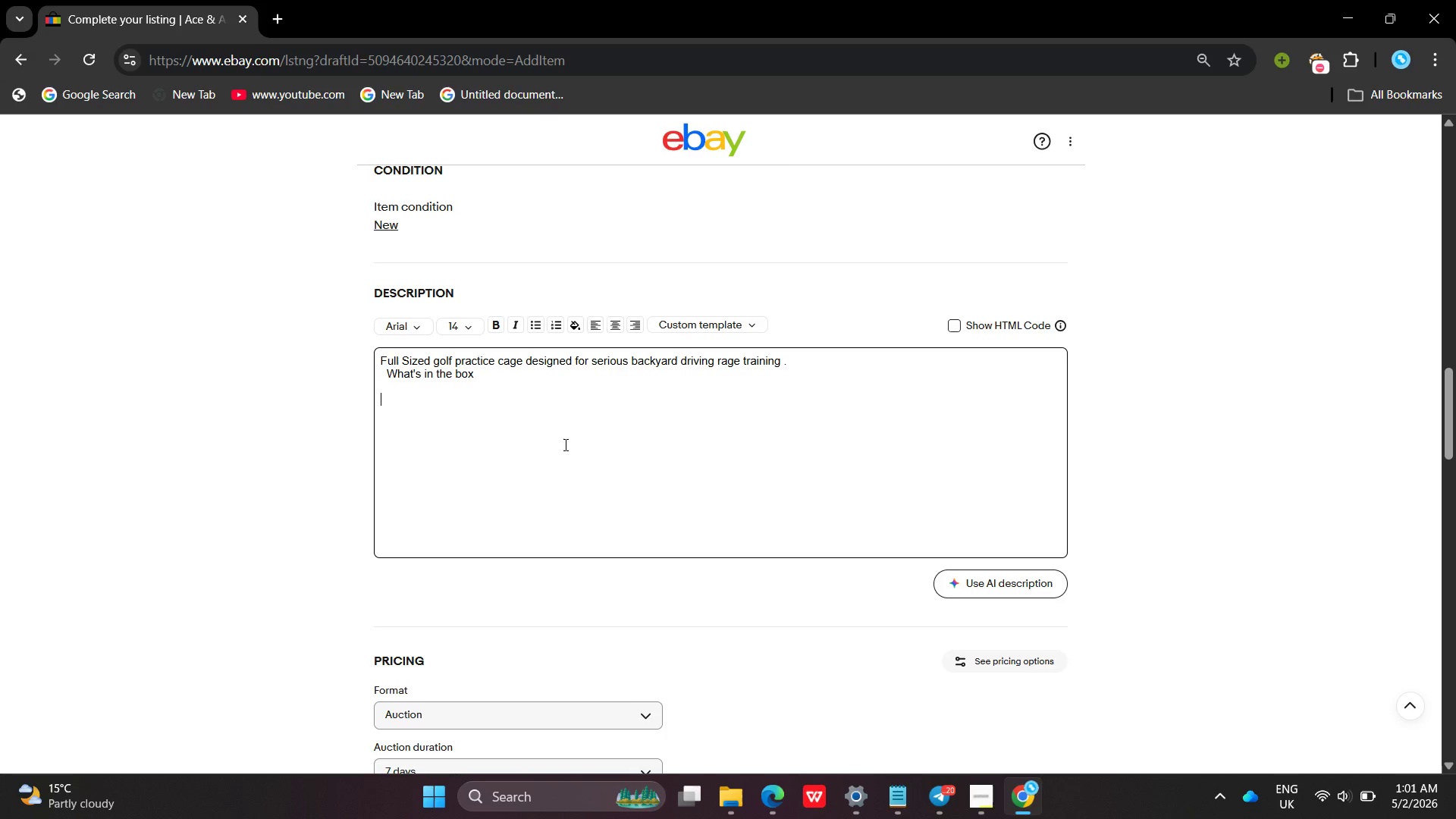 
key(Enter)
 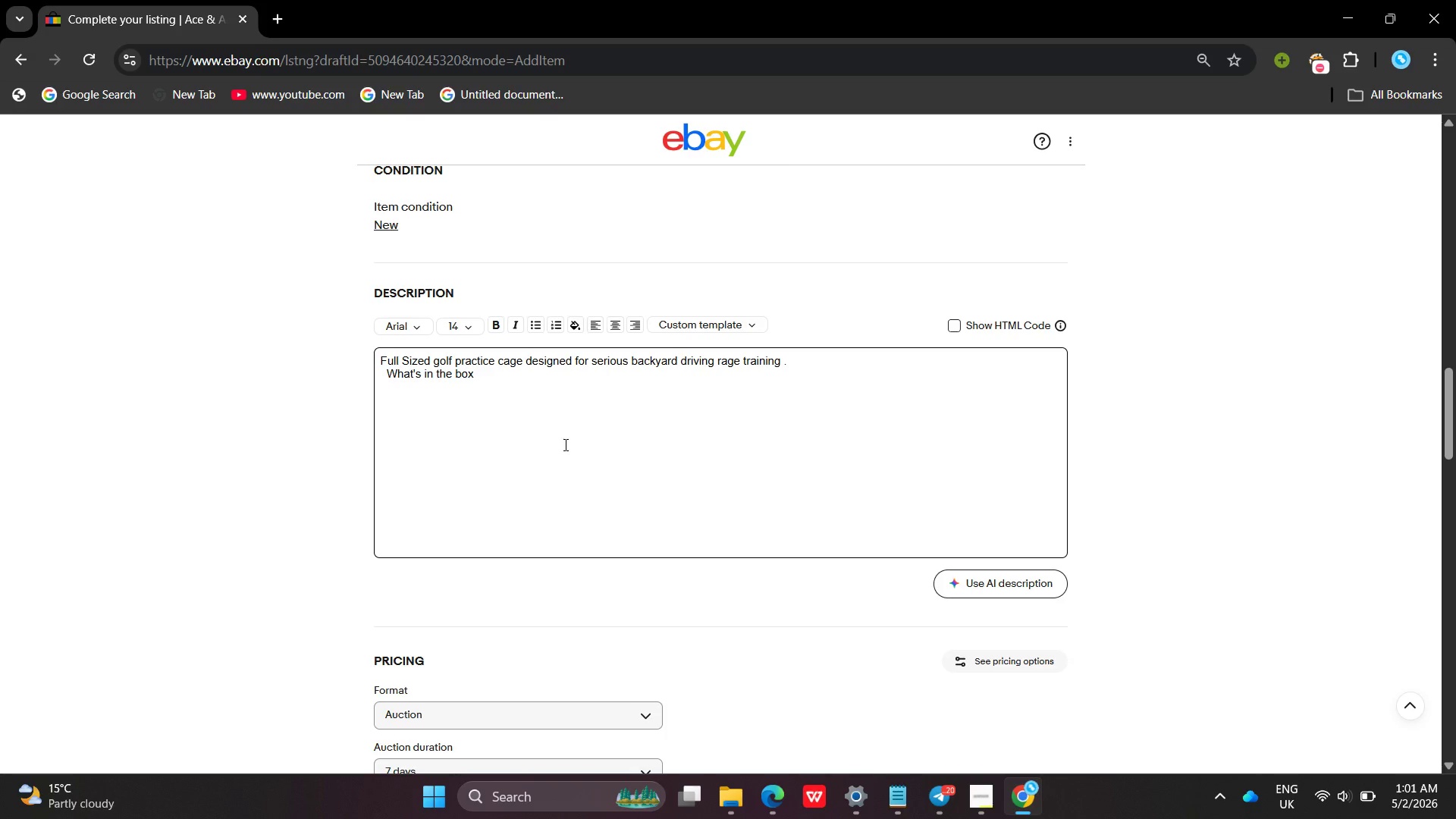 
type(Cge fr)
key(Backspace)
key(Backspace)
key(Backspace)
key(Backspace)
key(Backspace)
type(age frame )
 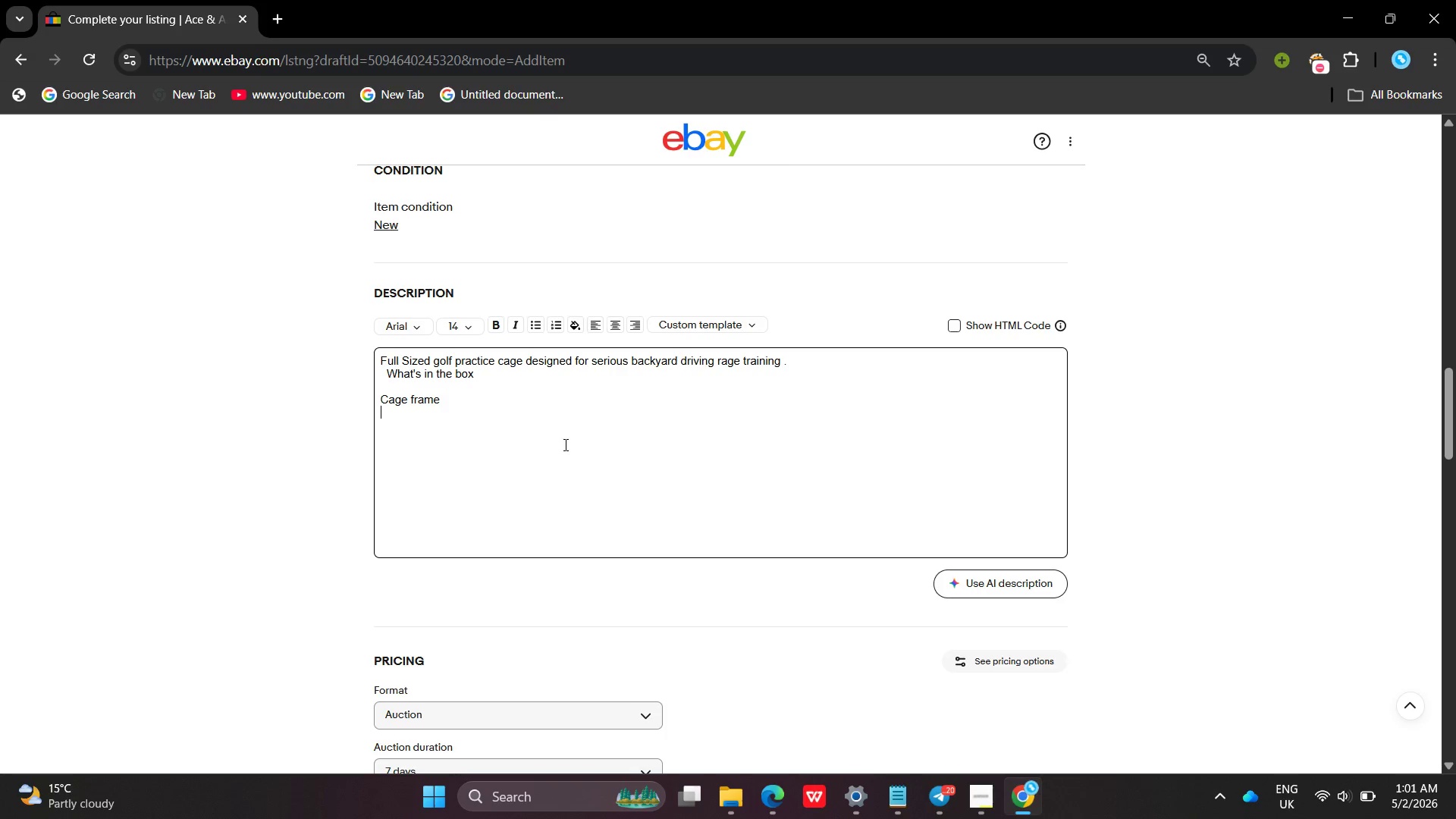 
key(Enter)
 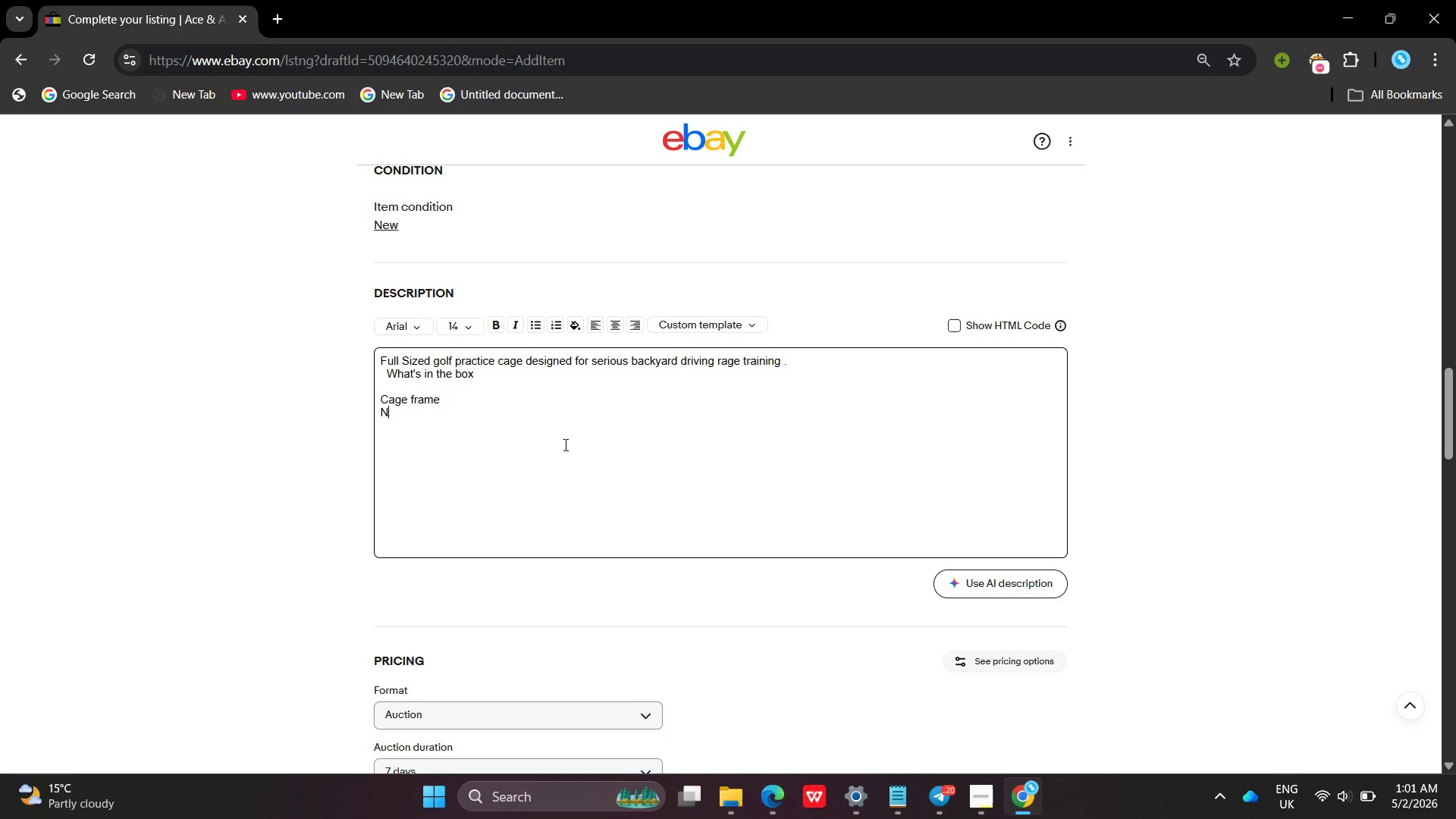 
type(Net Sya)
key(Backspace)
type(syse)
key(Backspace)
key(Backspace)
key(Backspace)
type(tem)
 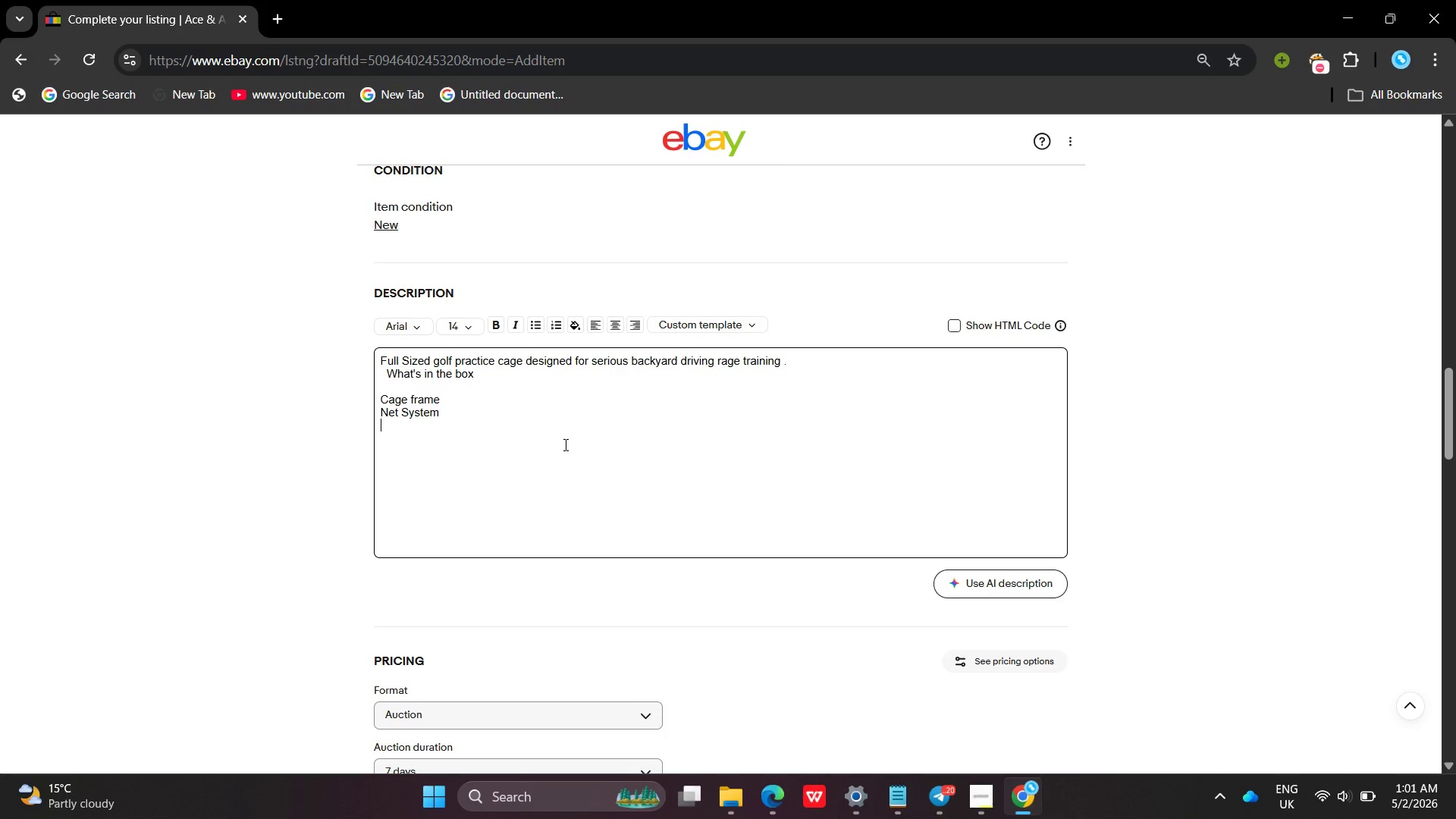 
 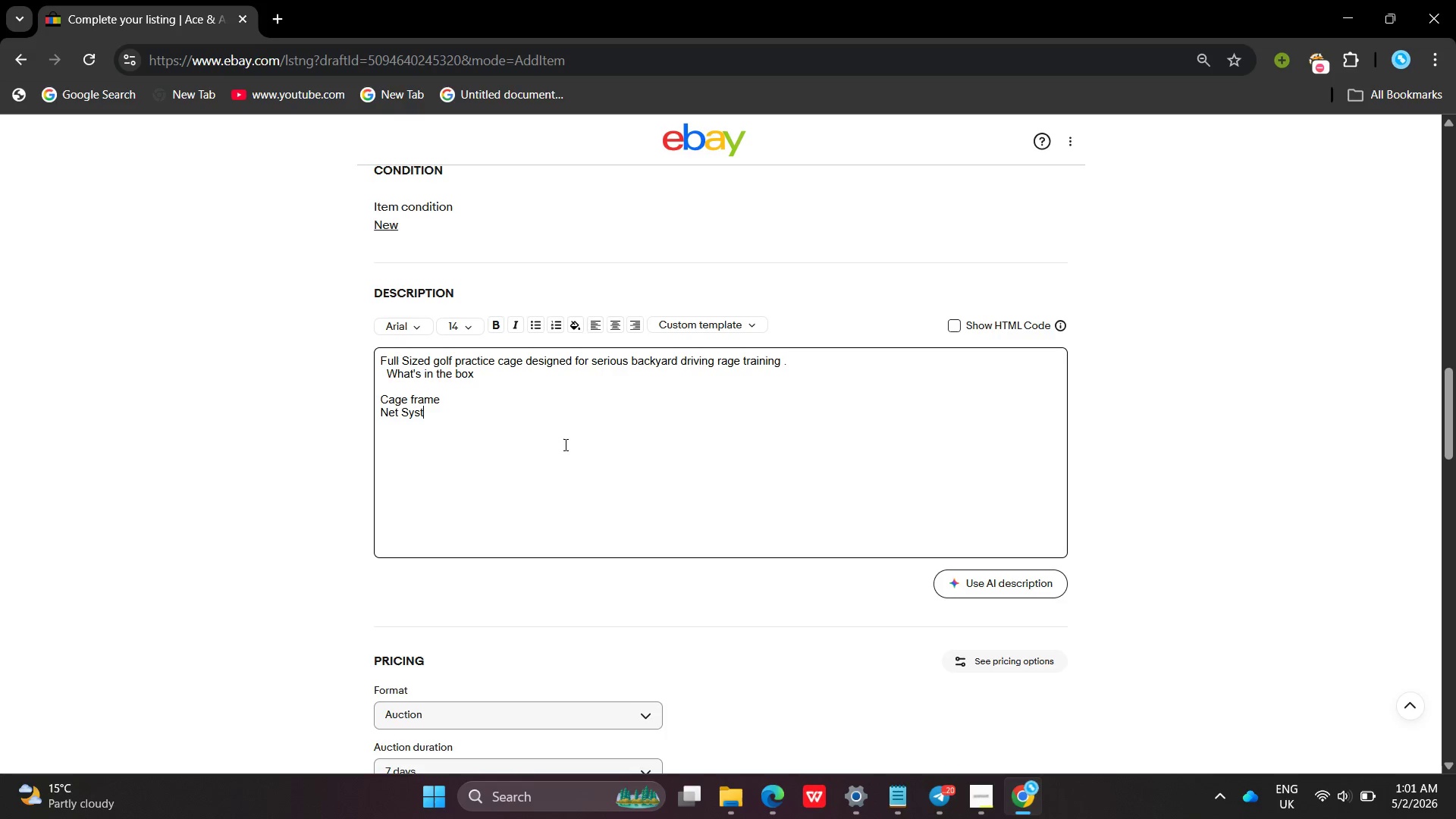 
key(Enter)
 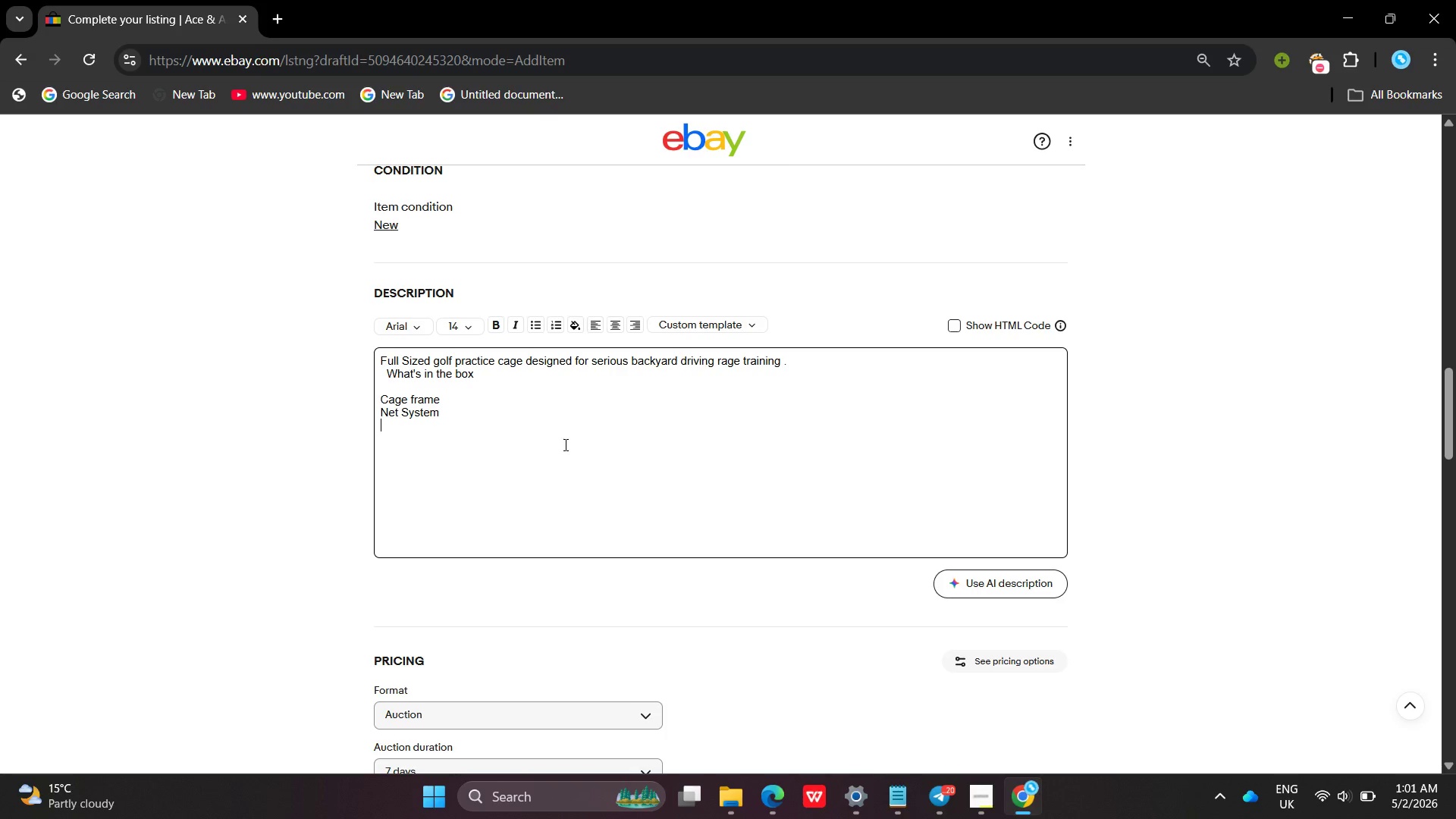 
type(Anchors )
 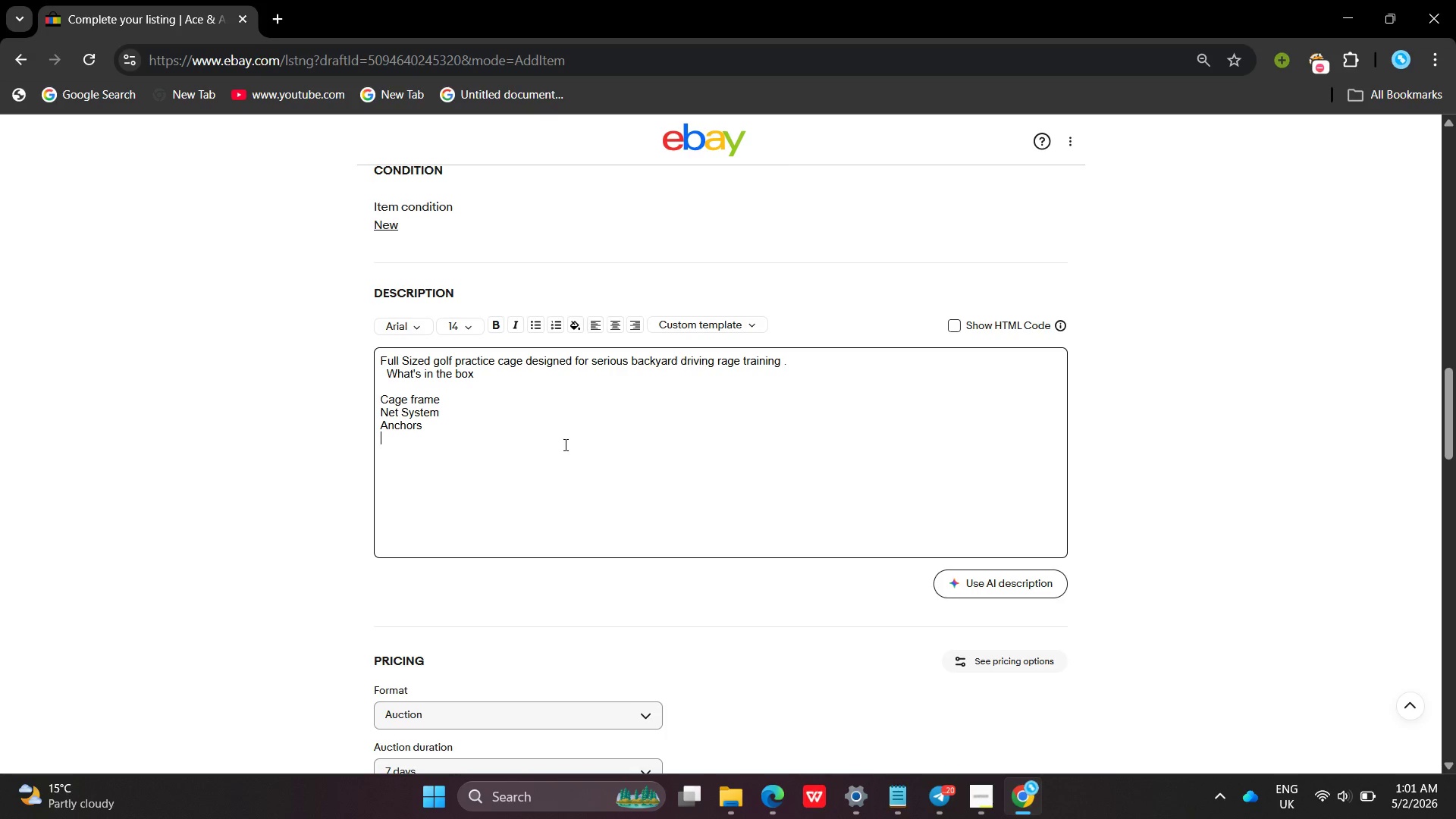 
key(Enter)
 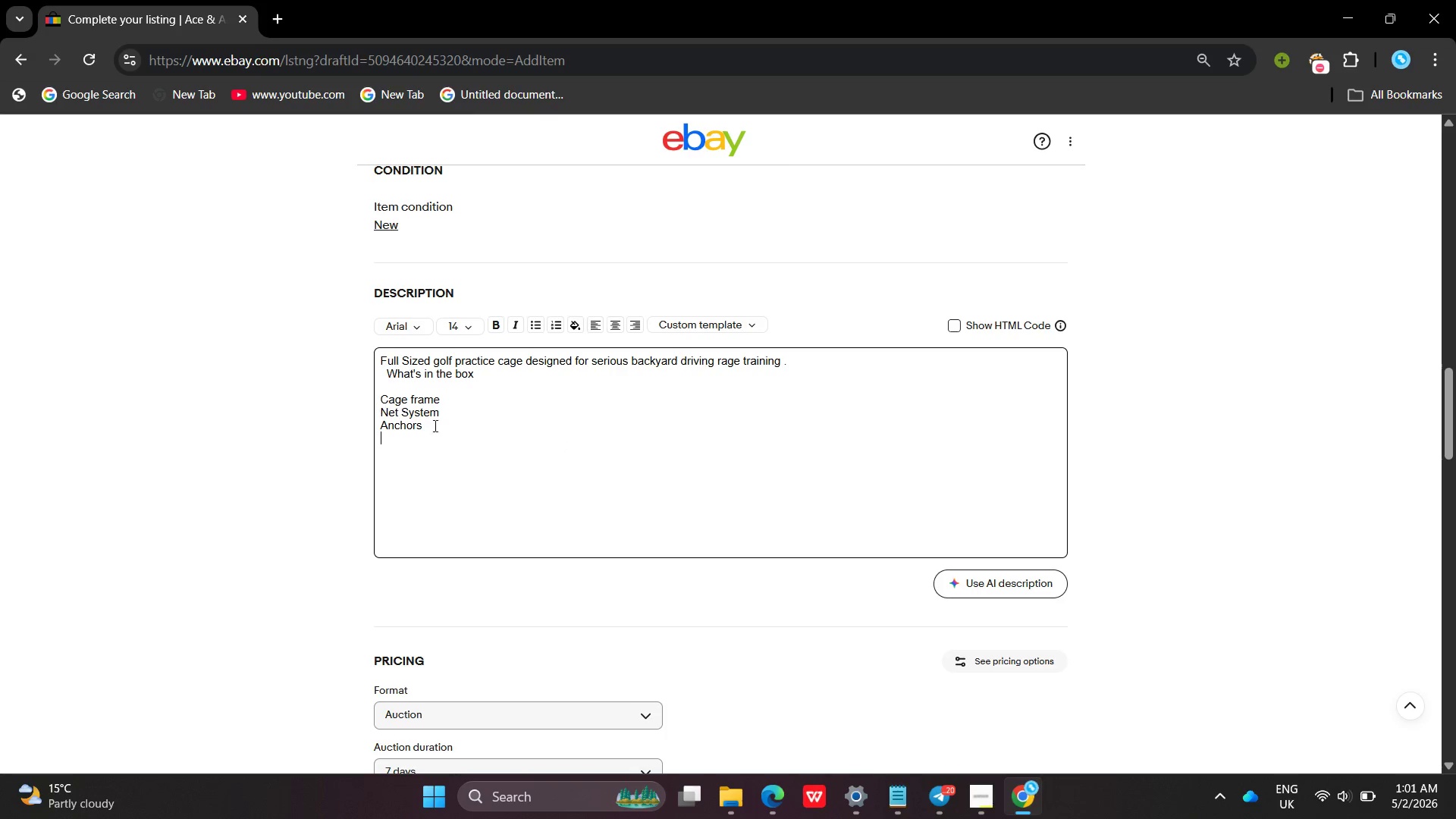 
left_click_drag(start_coordinate=[457, 444], to_coordinate=[374, 402])
 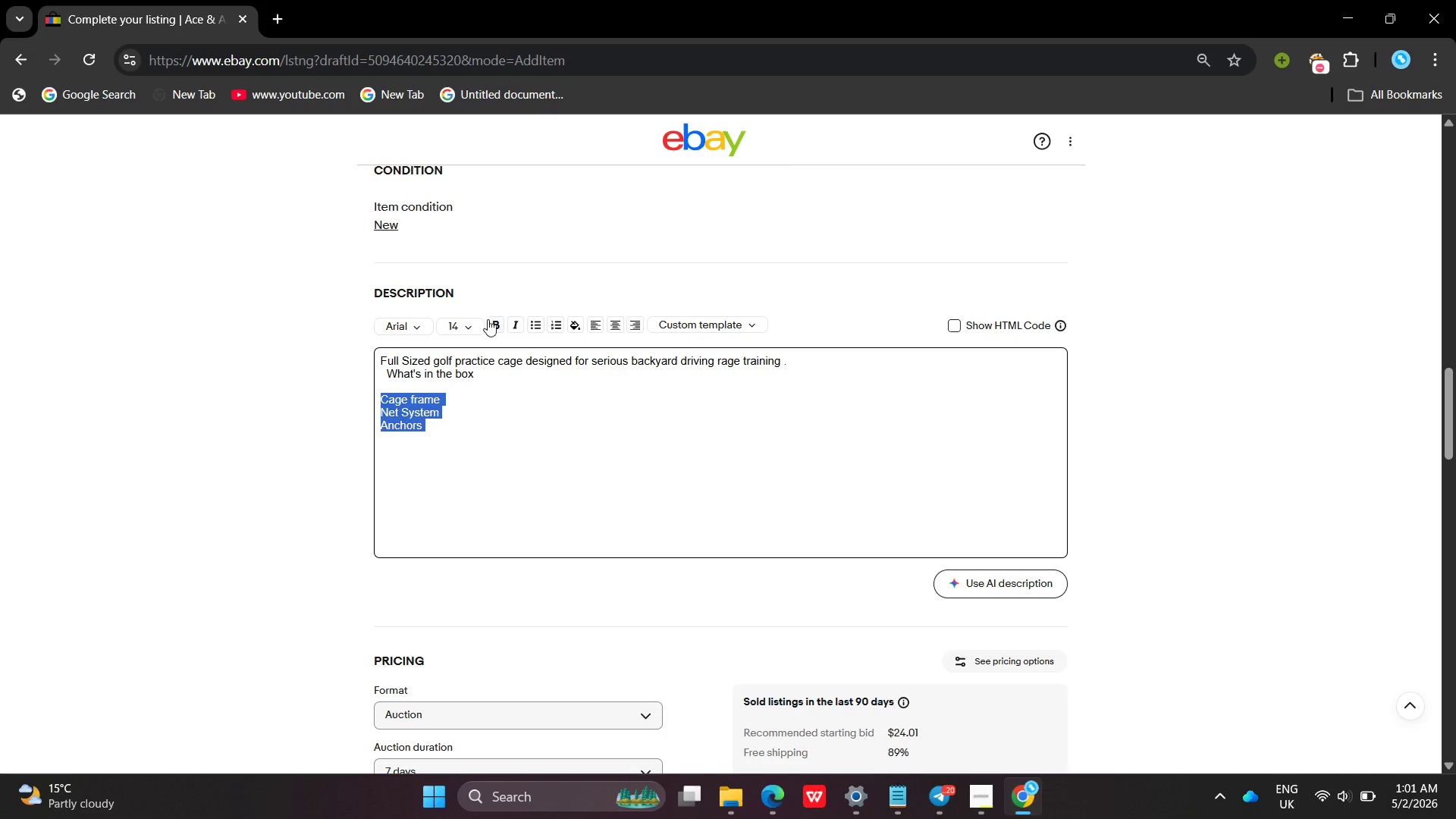 
left_click([488, 319])
 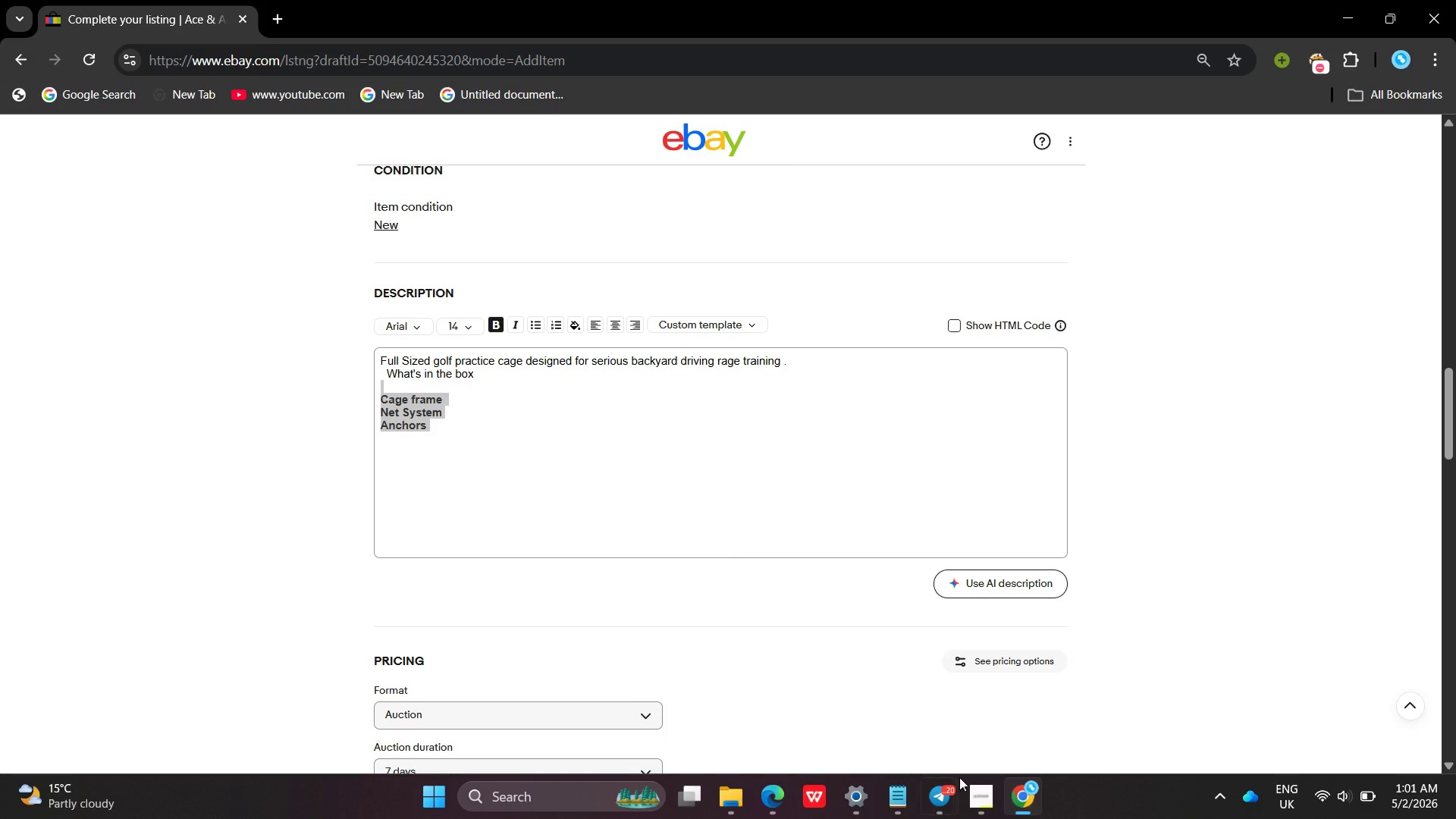 
left_click([973, 785])